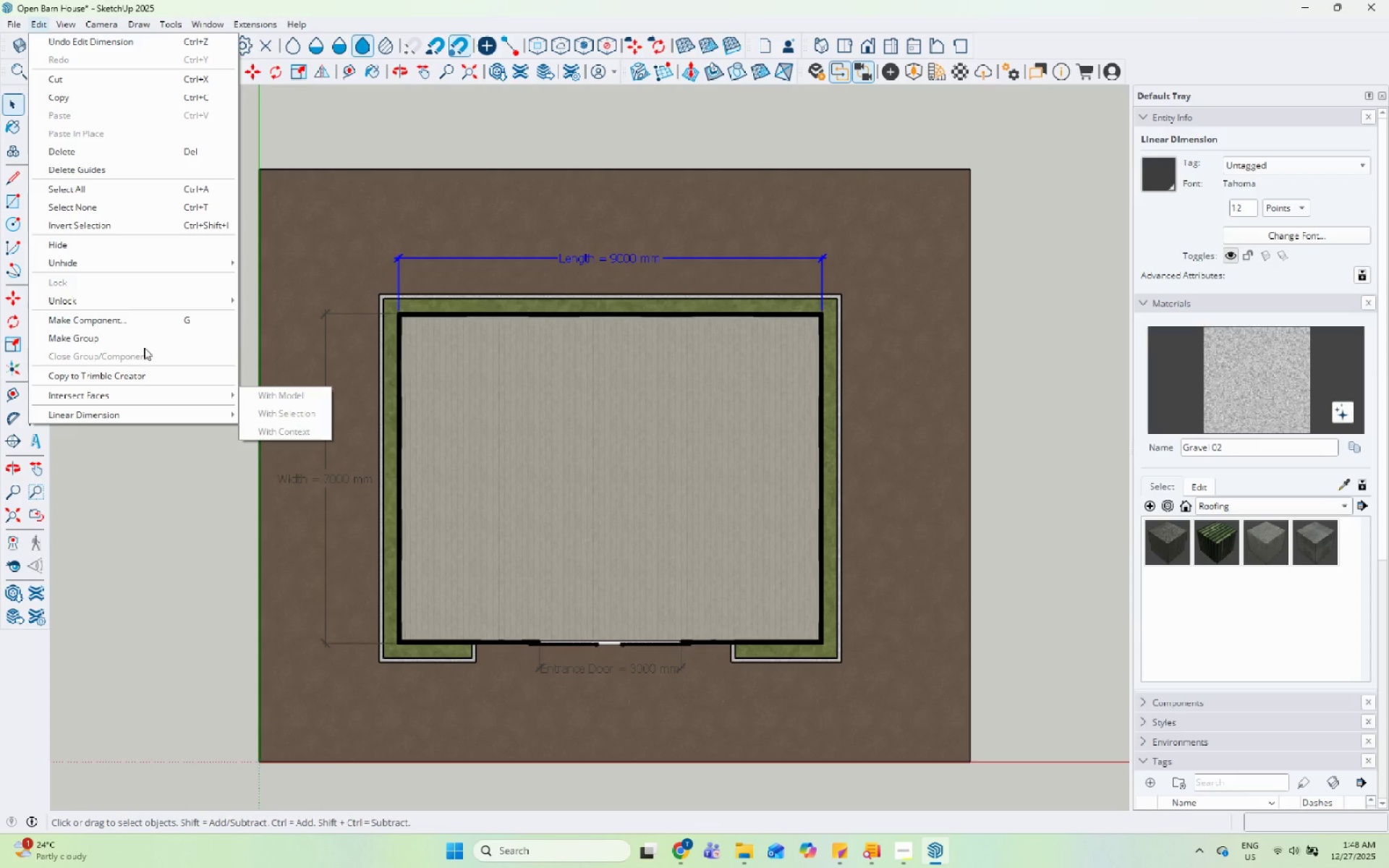 
wait(6.01)
 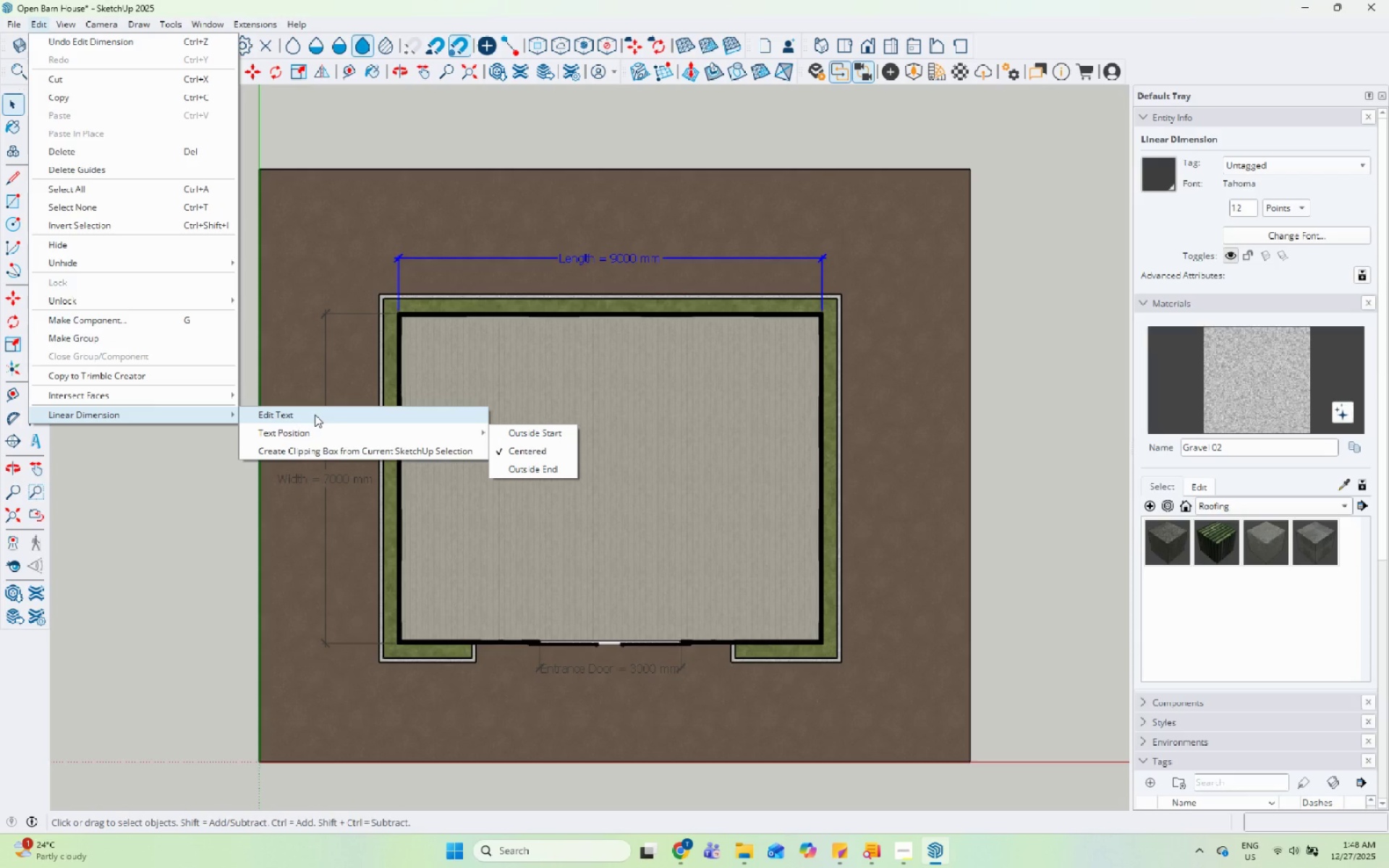 
double_click([479, 136])
 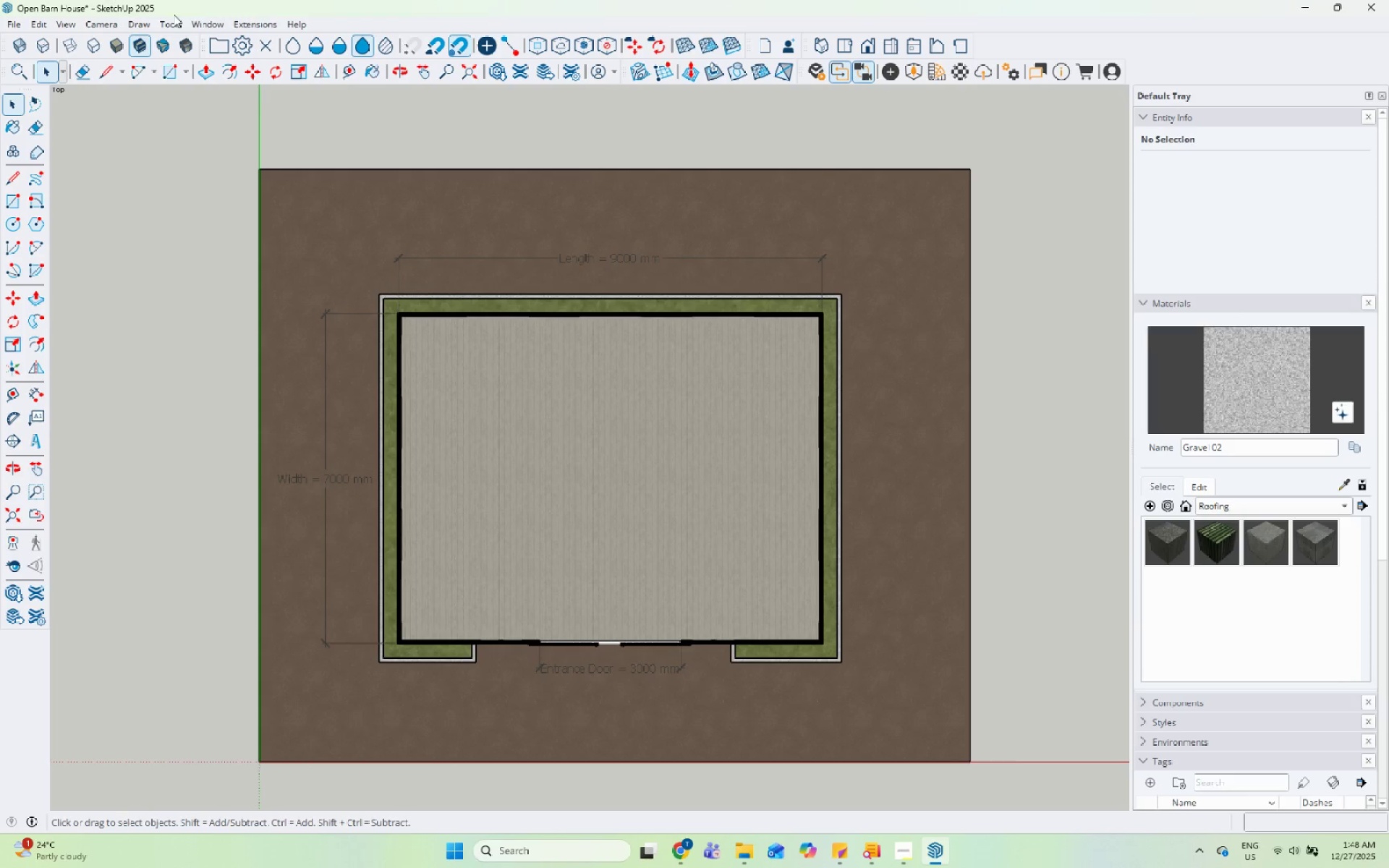 
left_click([112, 54])
 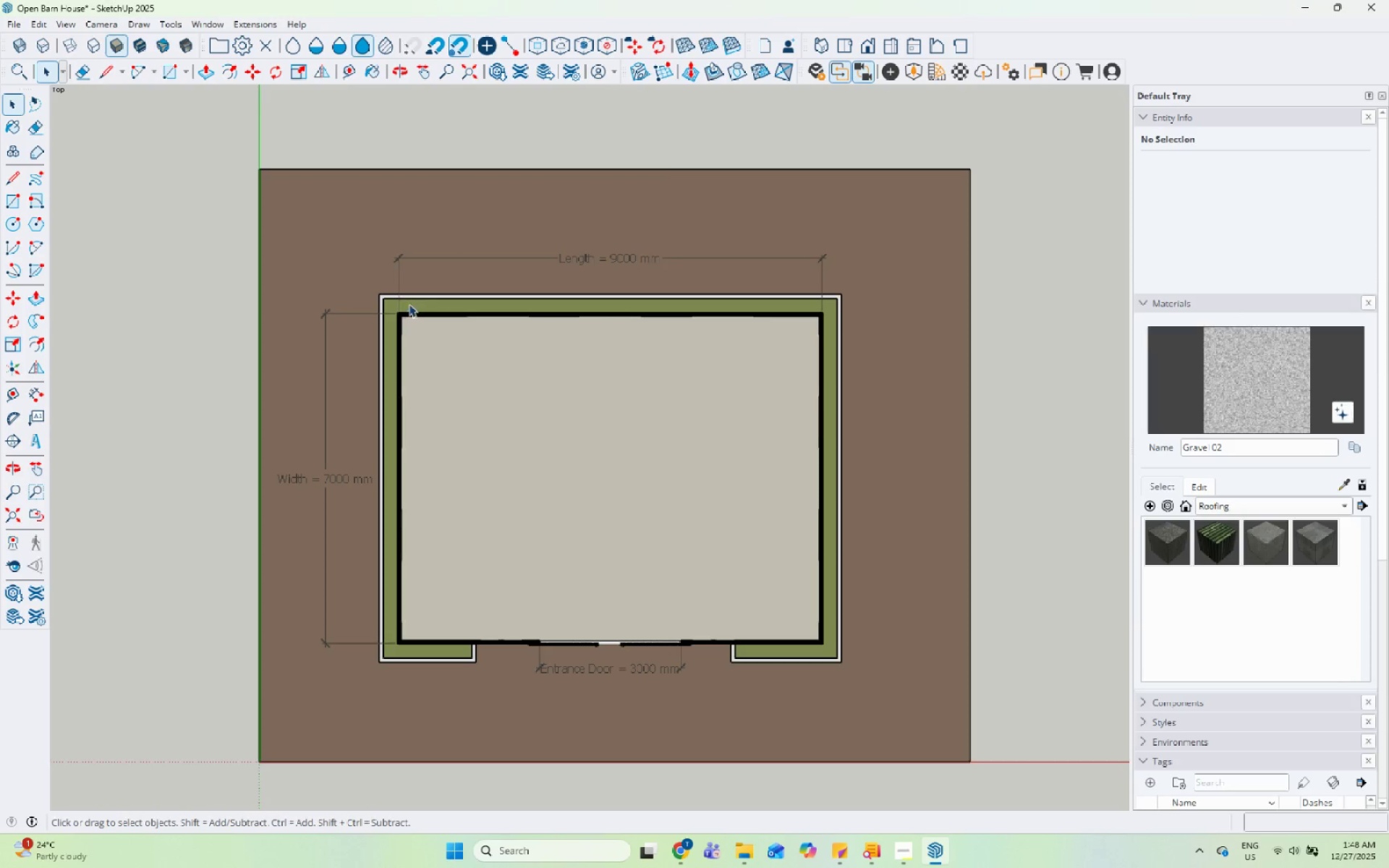 
scroll: coordinate [632, 674], scroll_direction: up, amount: 1.0
 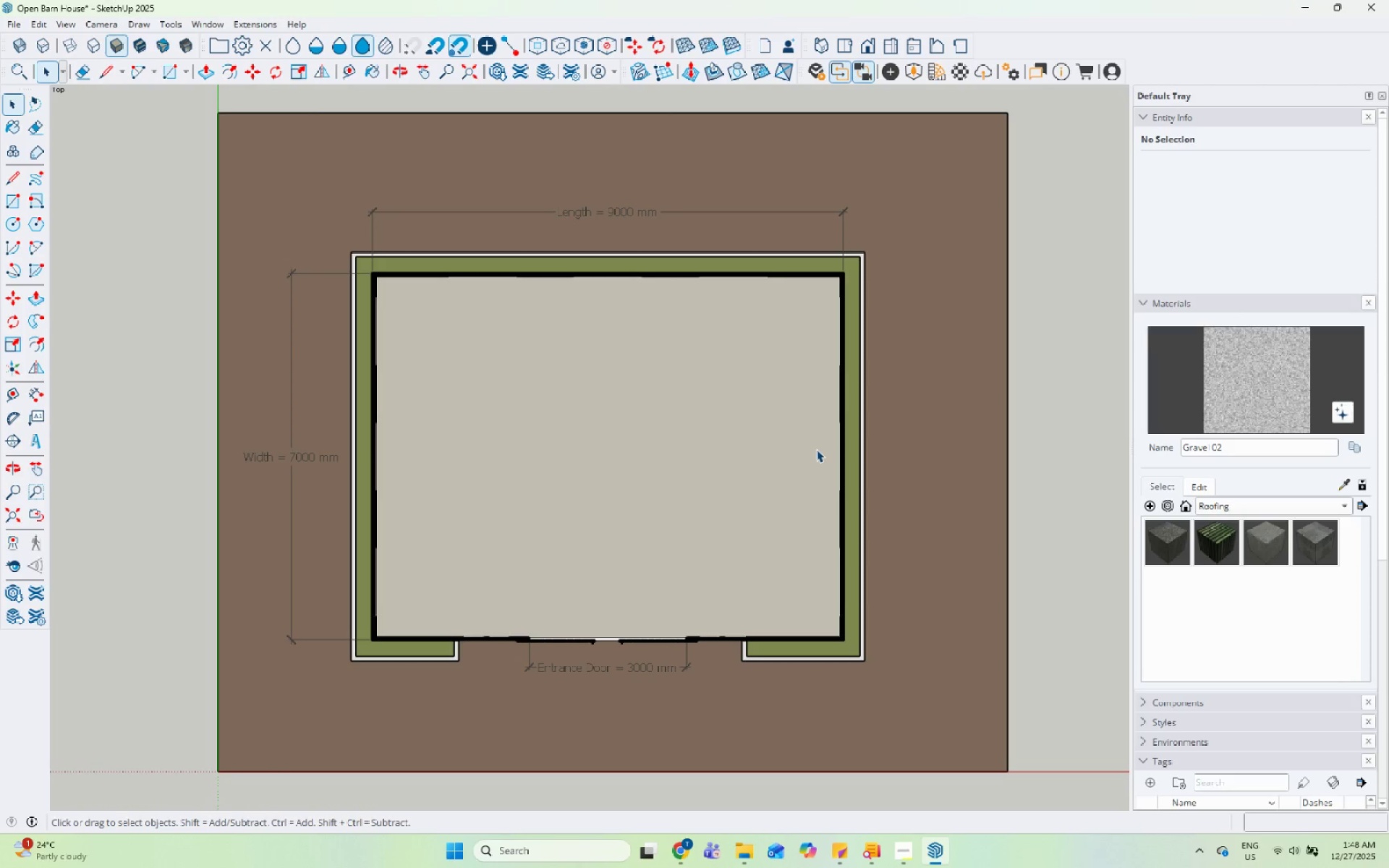 
wait(5.3)
 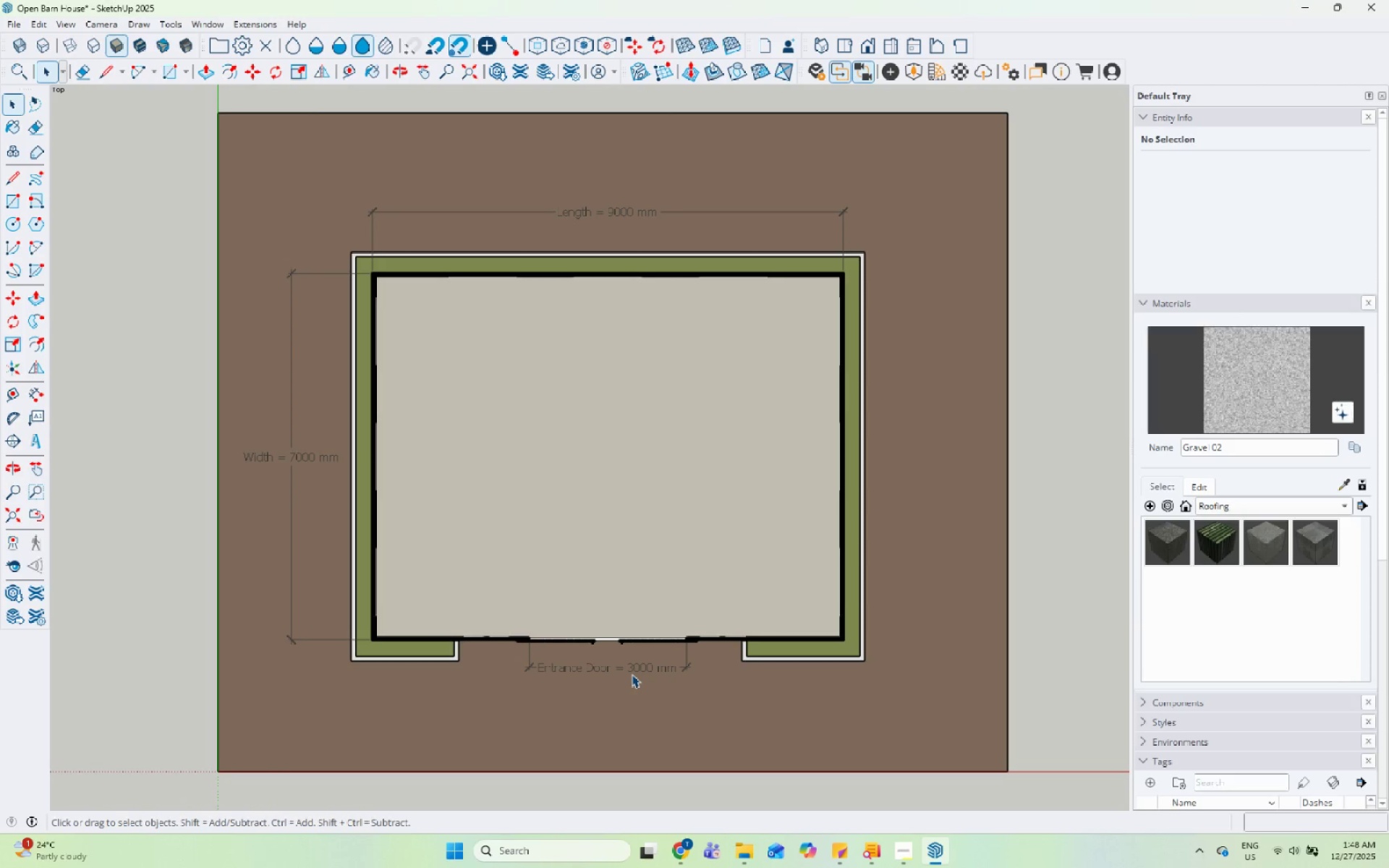 
key(Meta+Shift+ShiftLeft)
 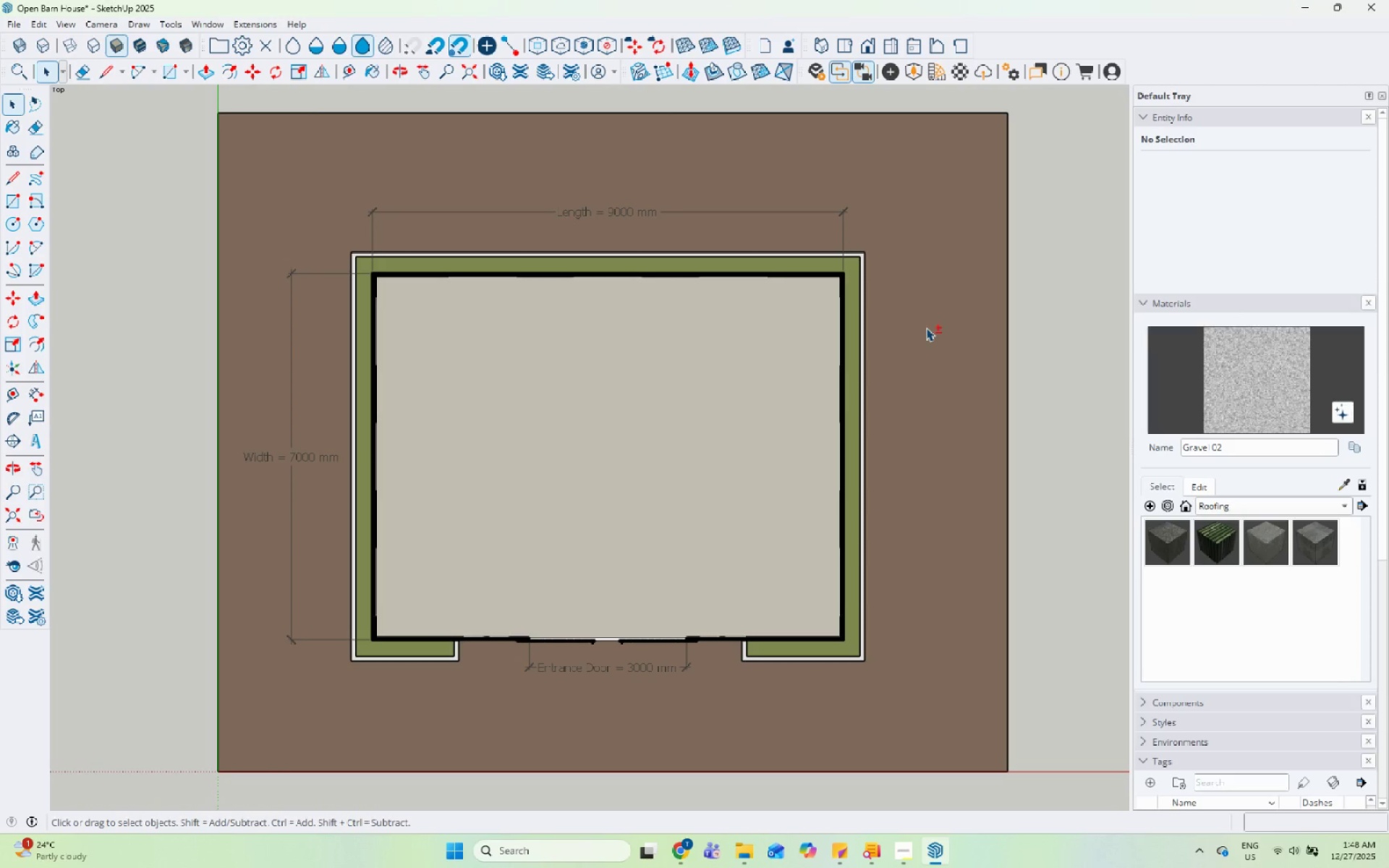 
key(Meta+Shift+S)
 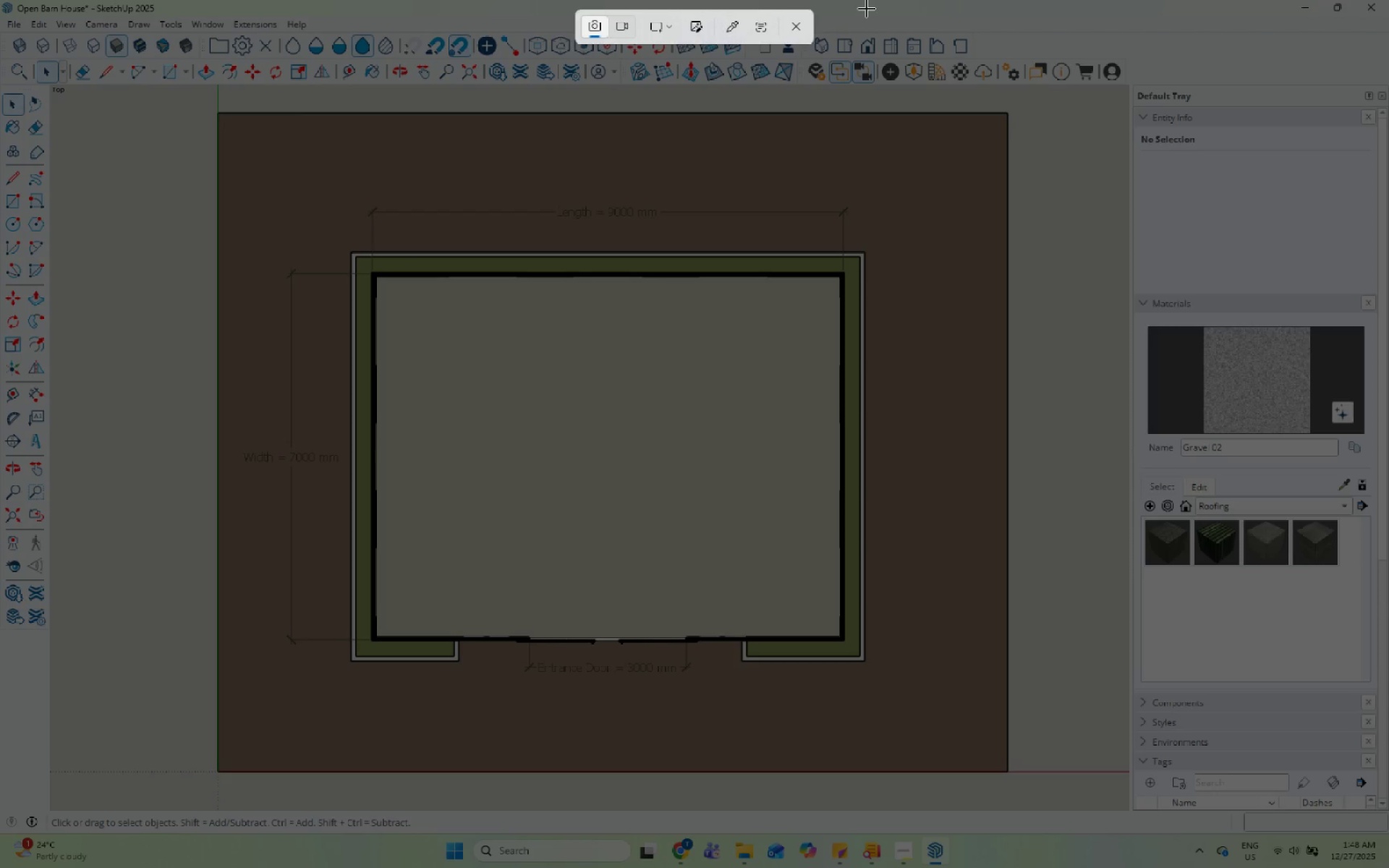 
left_click([804, 33])
 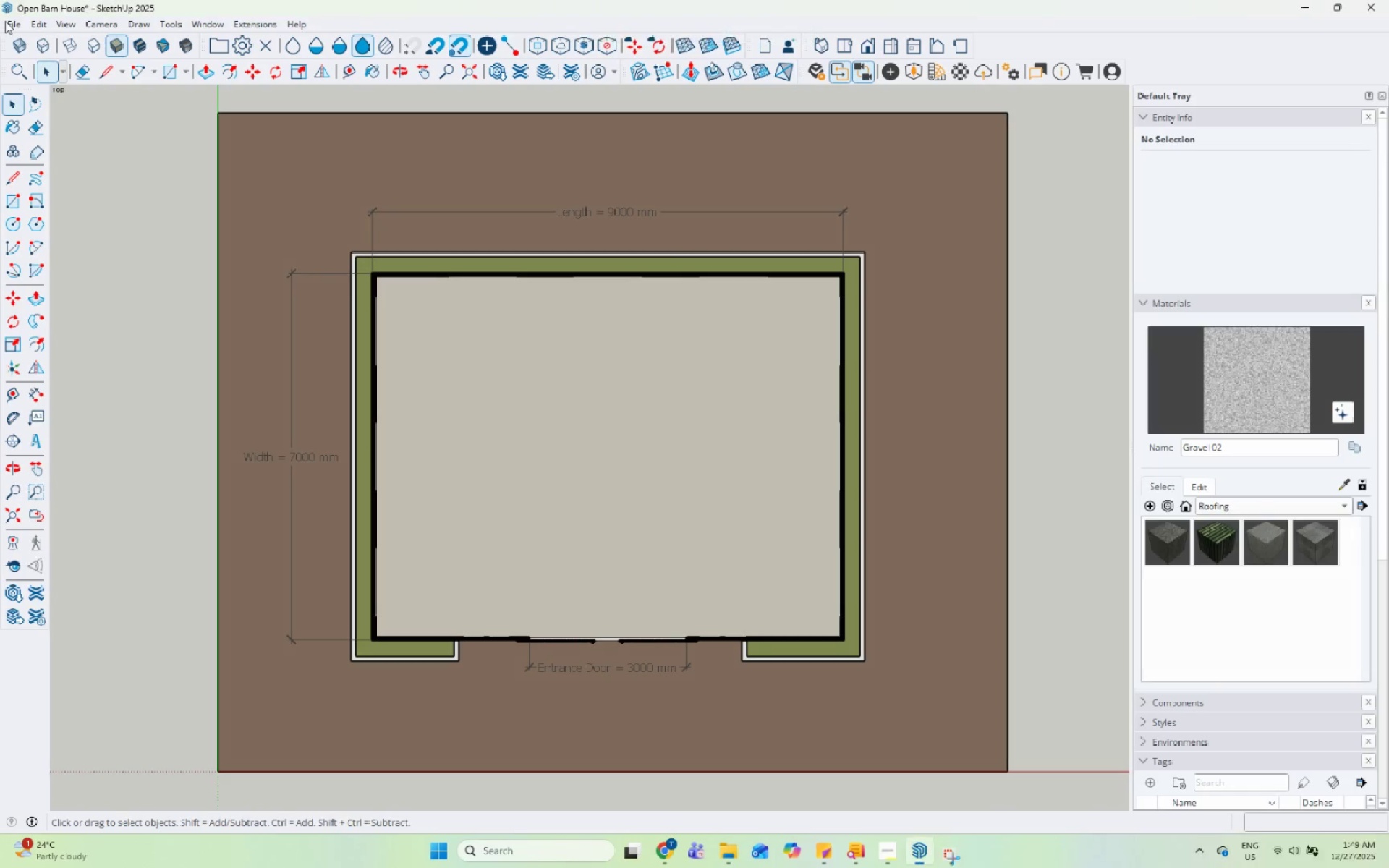 
left_click([5, 21])
 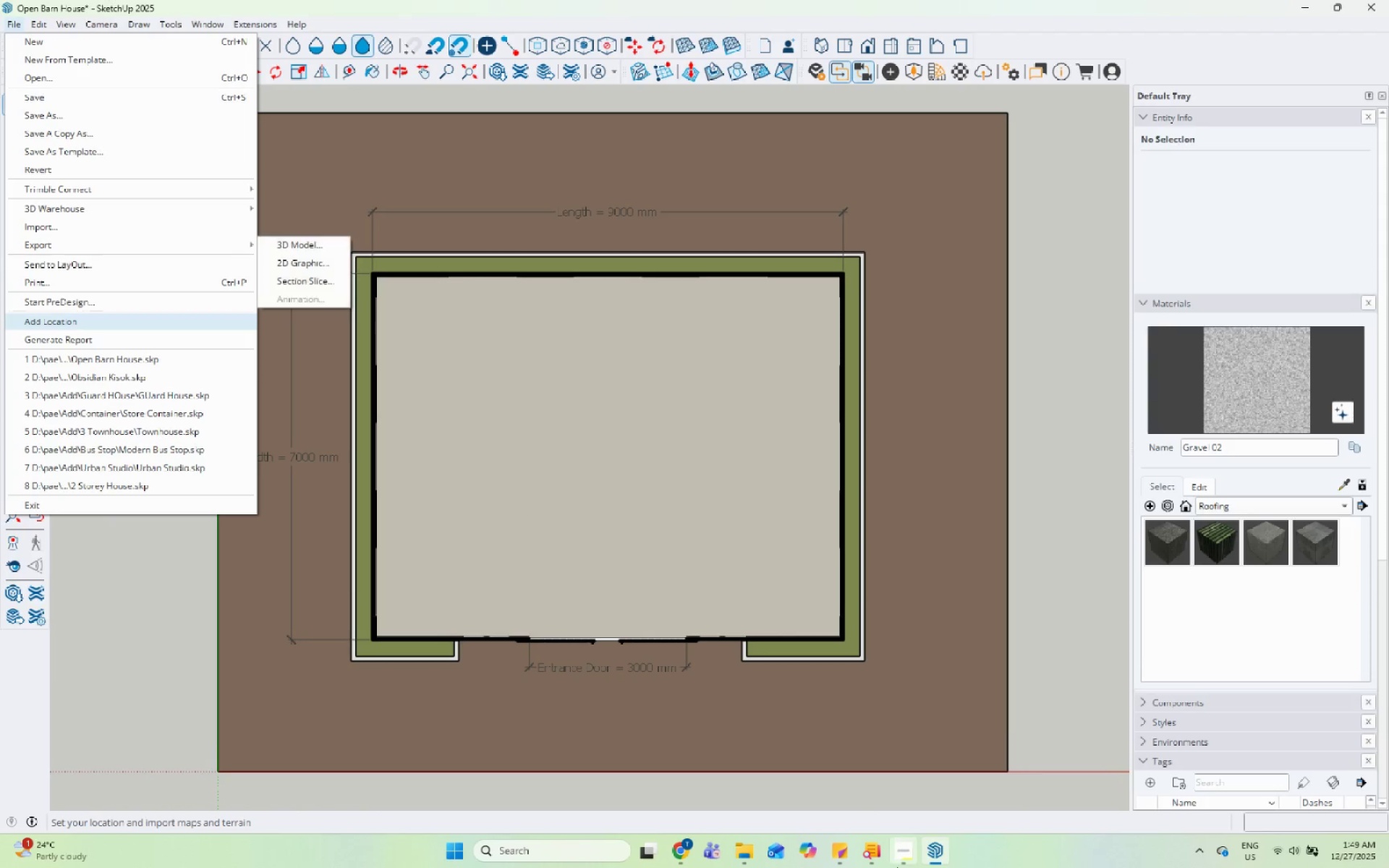 
left_click([889, 863])